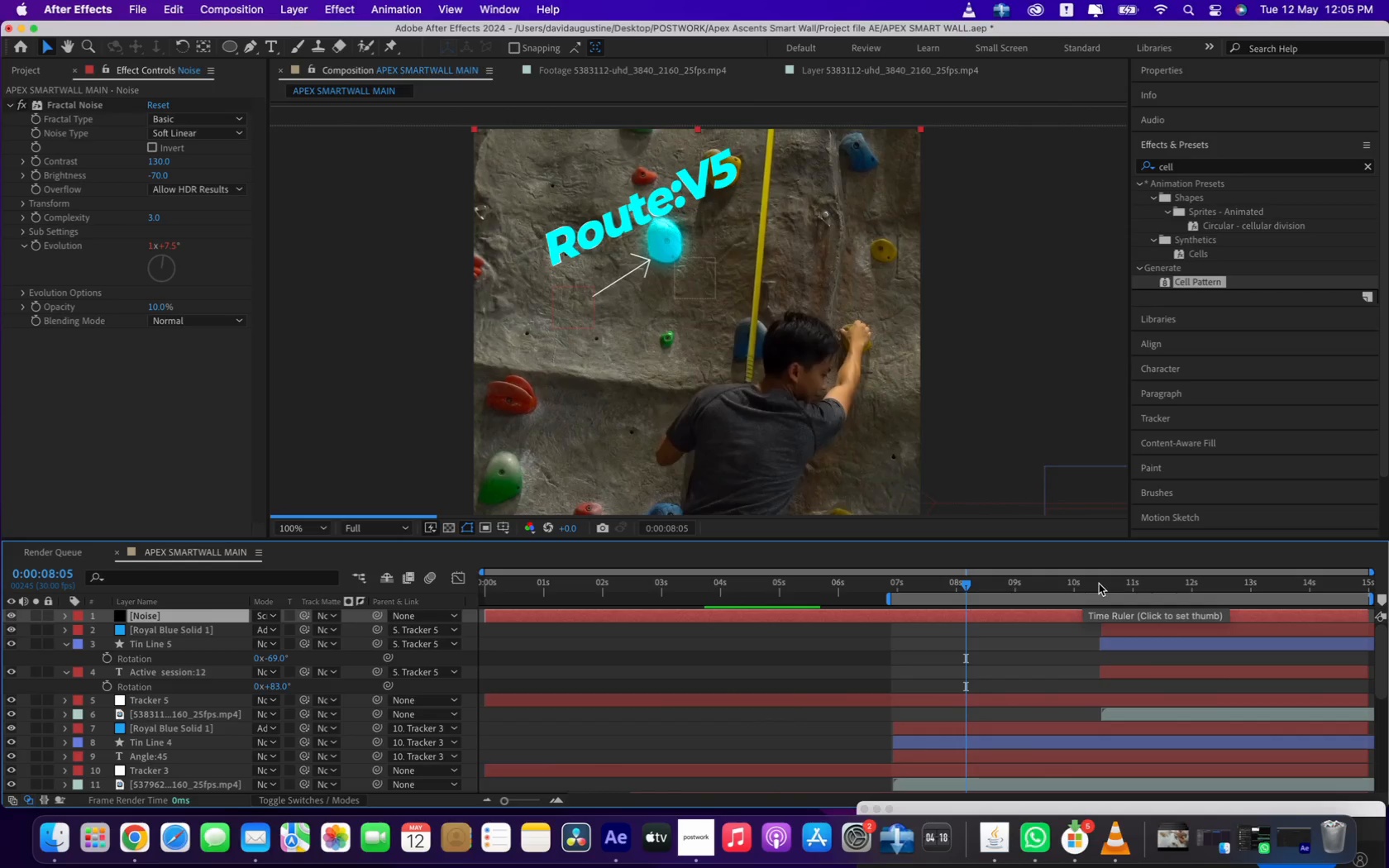 
left_click([642, 579])
 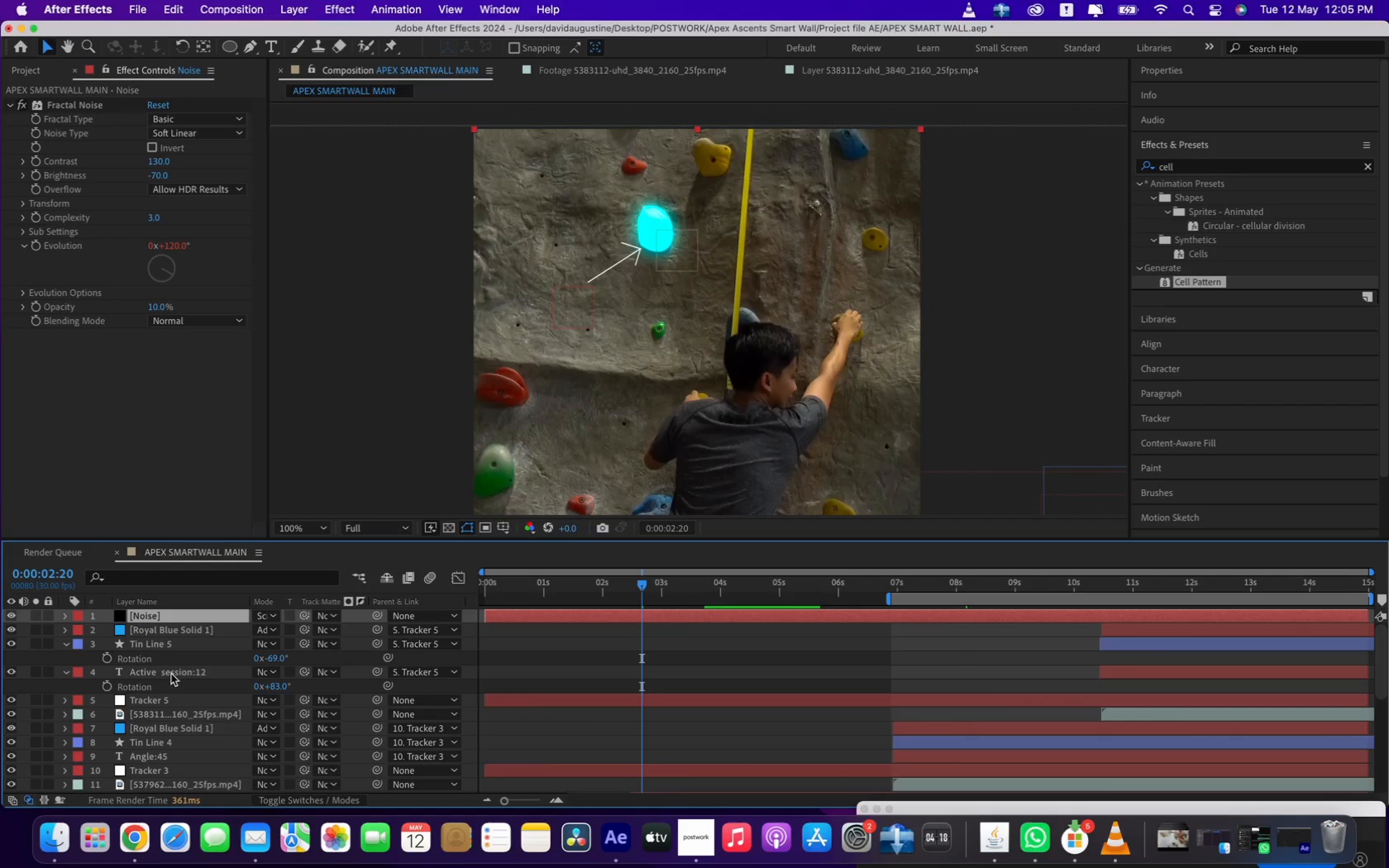 
left_click([571, 597])
 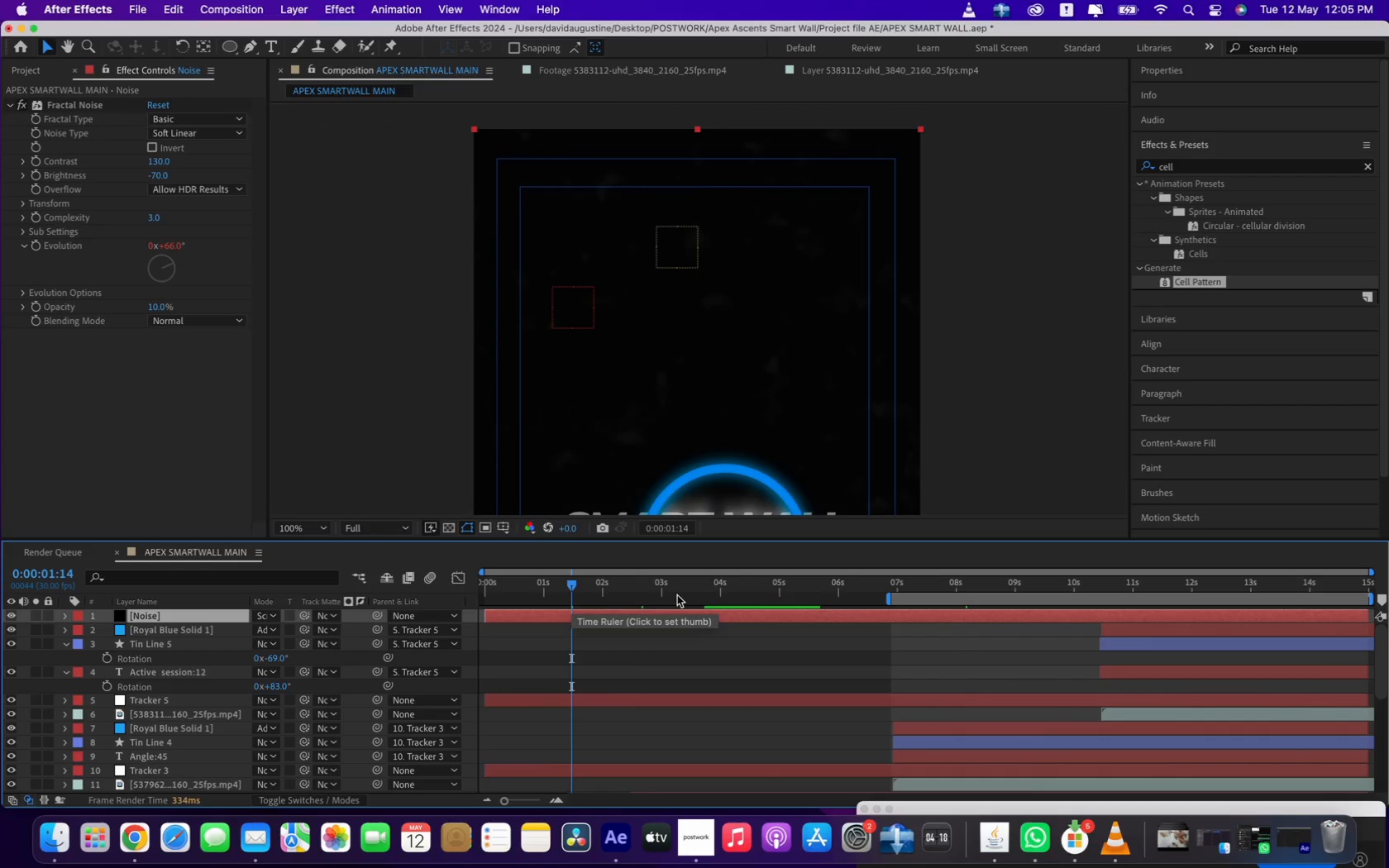 
left_click([725, 595])
 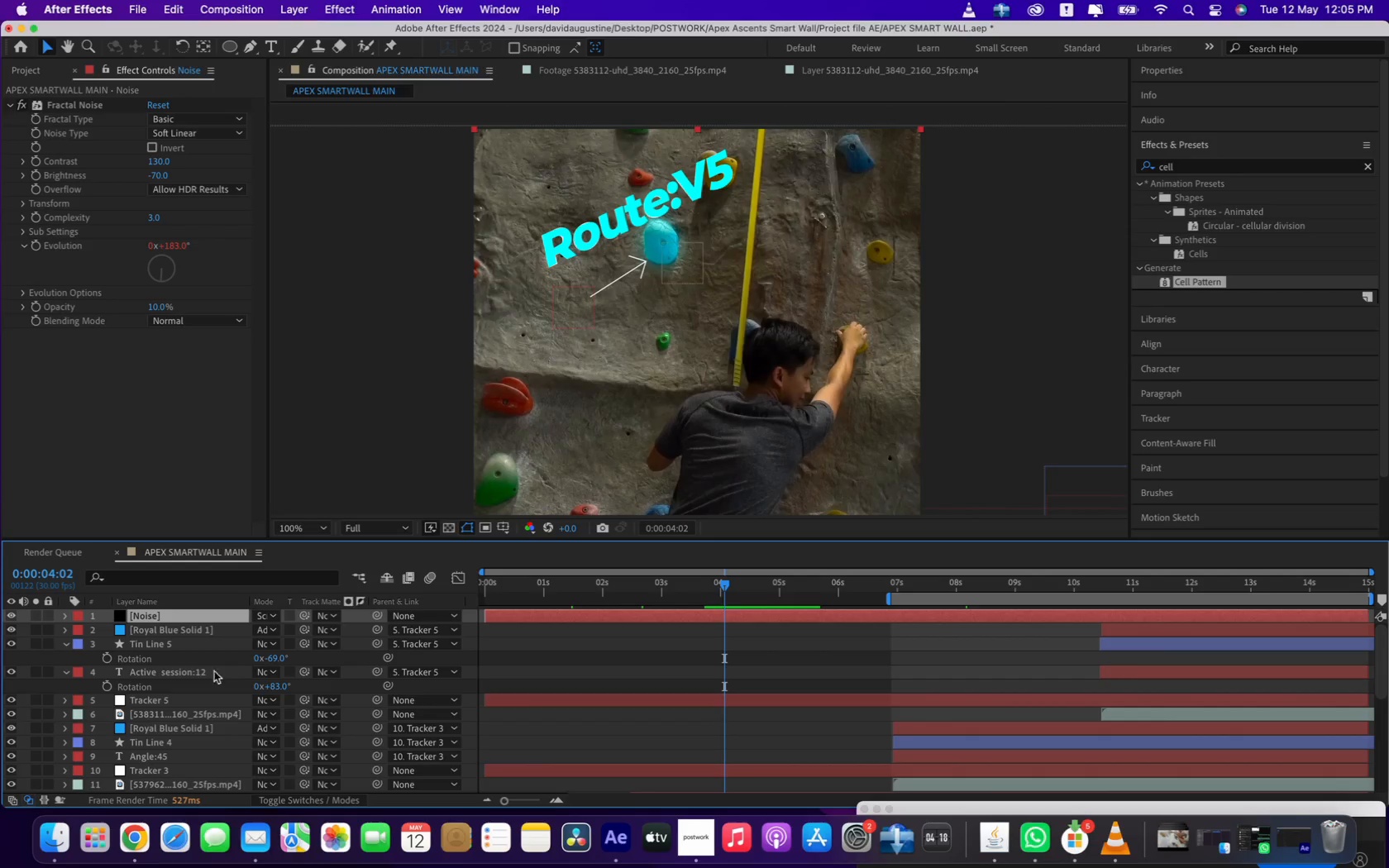 
scroll: coordinate [192, 669], scroll_direction: up, amount: 16.0
 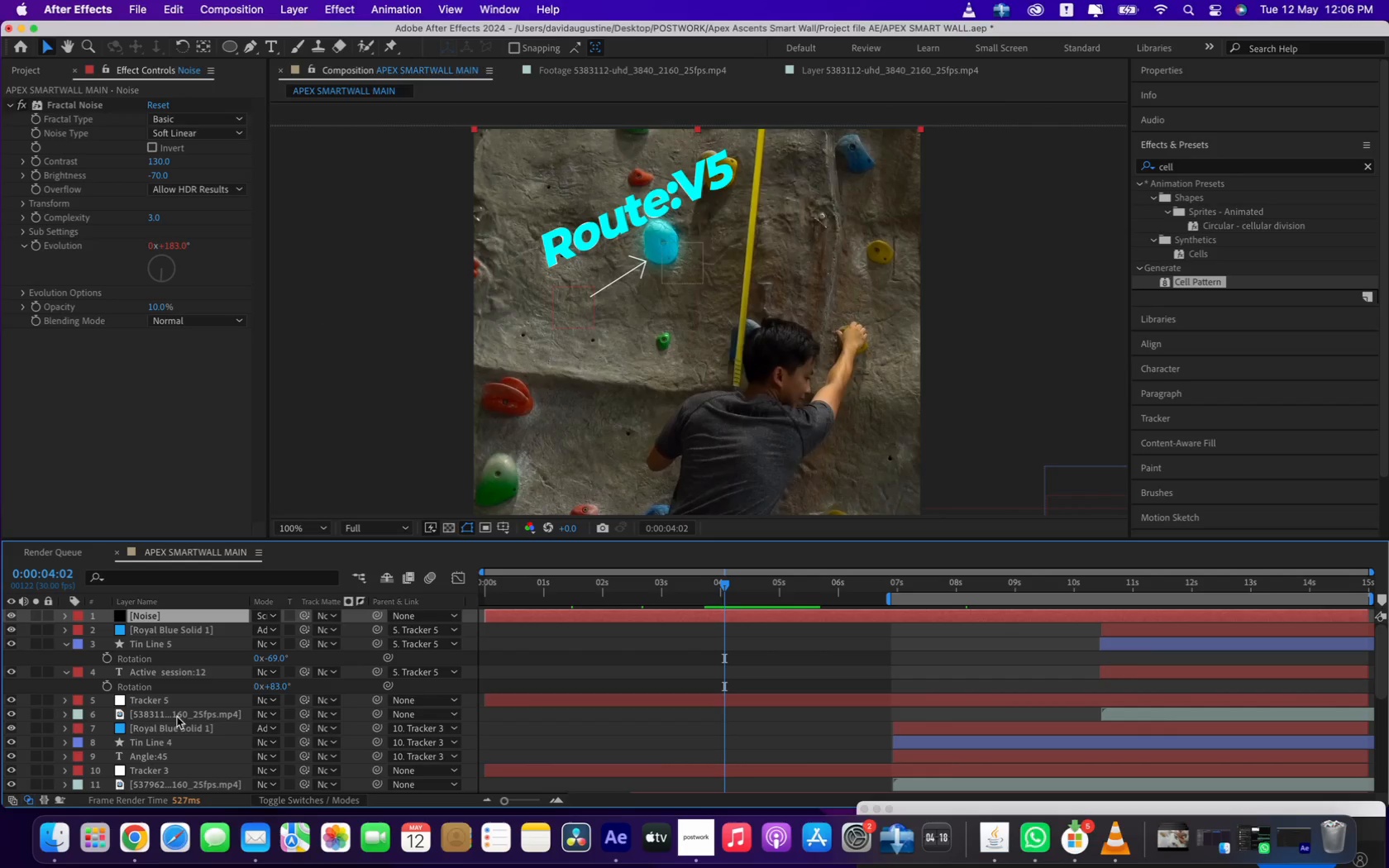 
scroll: coordinate [177, 717], scroll_direction: down, amount: 12.0
 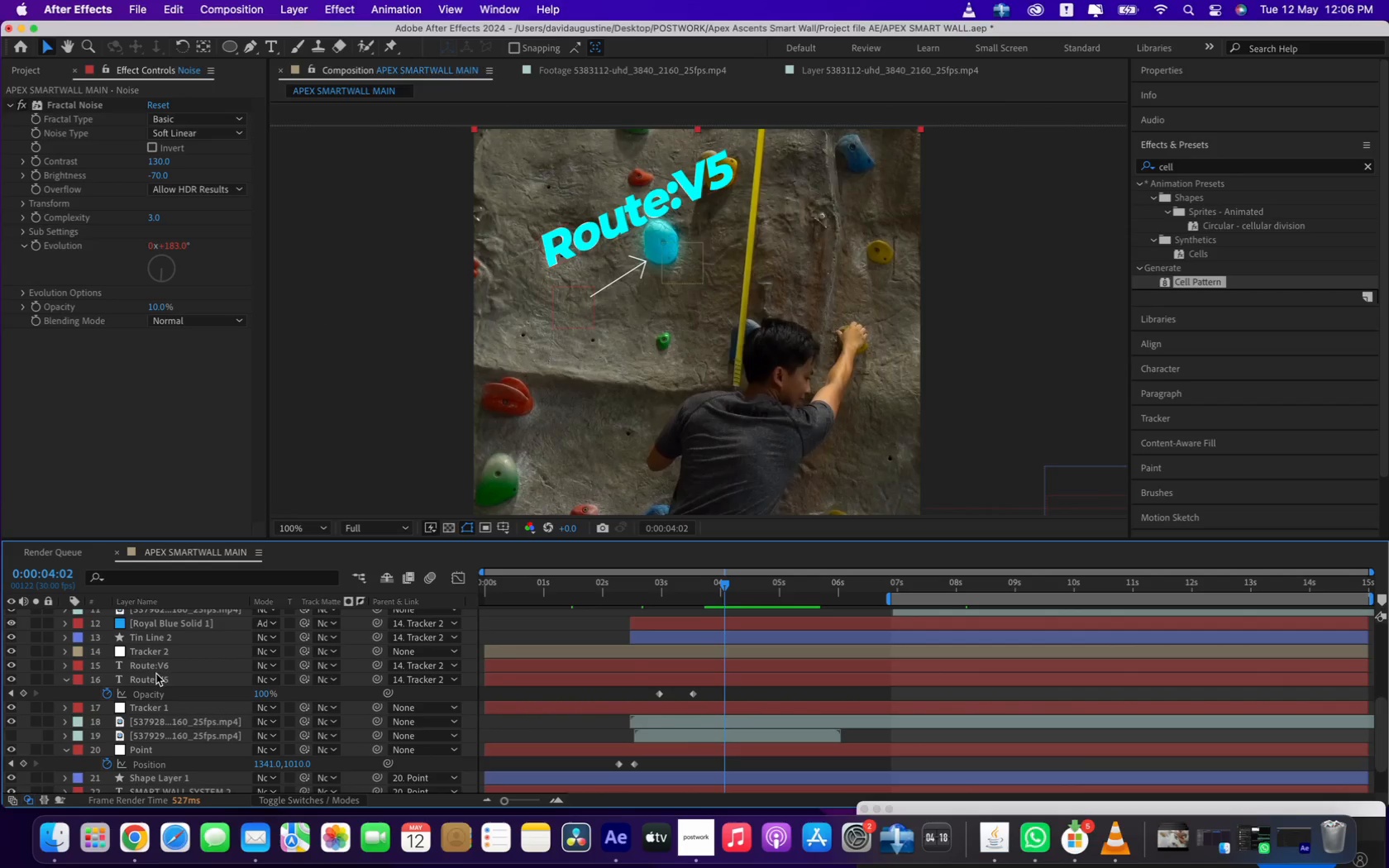 
left_click([159, 668])
 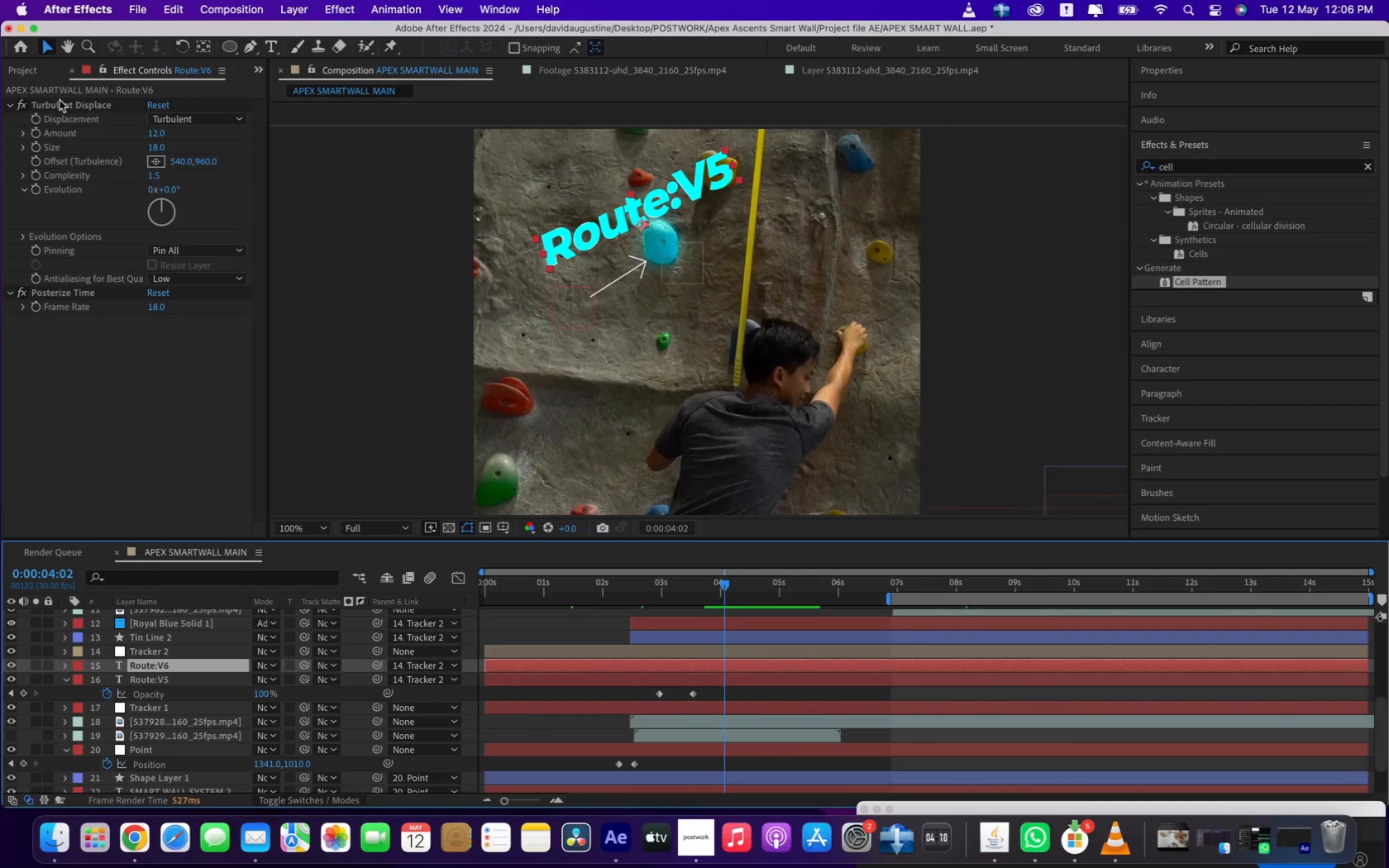 
left_click([60, 100])
 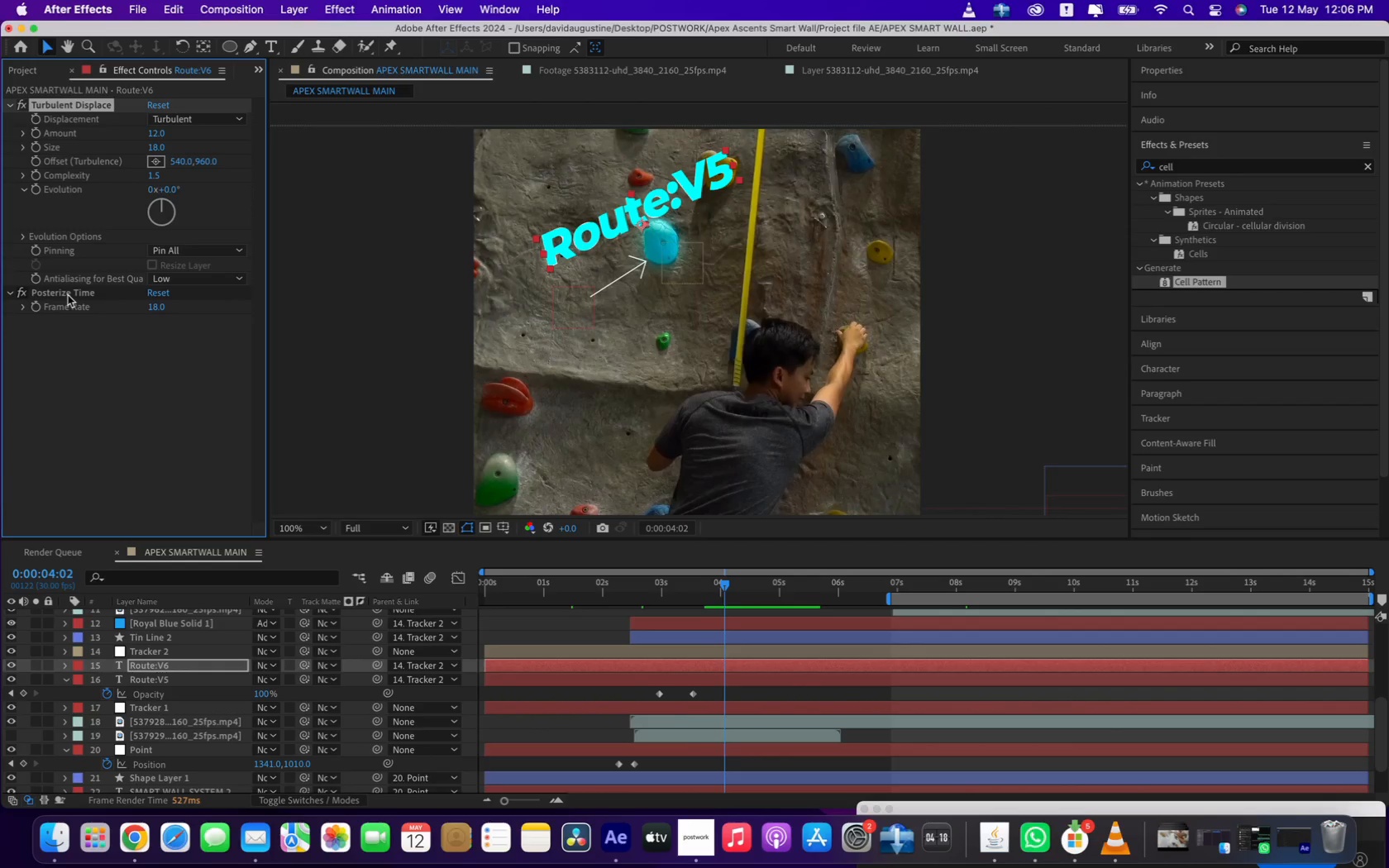 
hold_key(key=ShiftLeft, duration=0.58)
left_click([68, 295])
 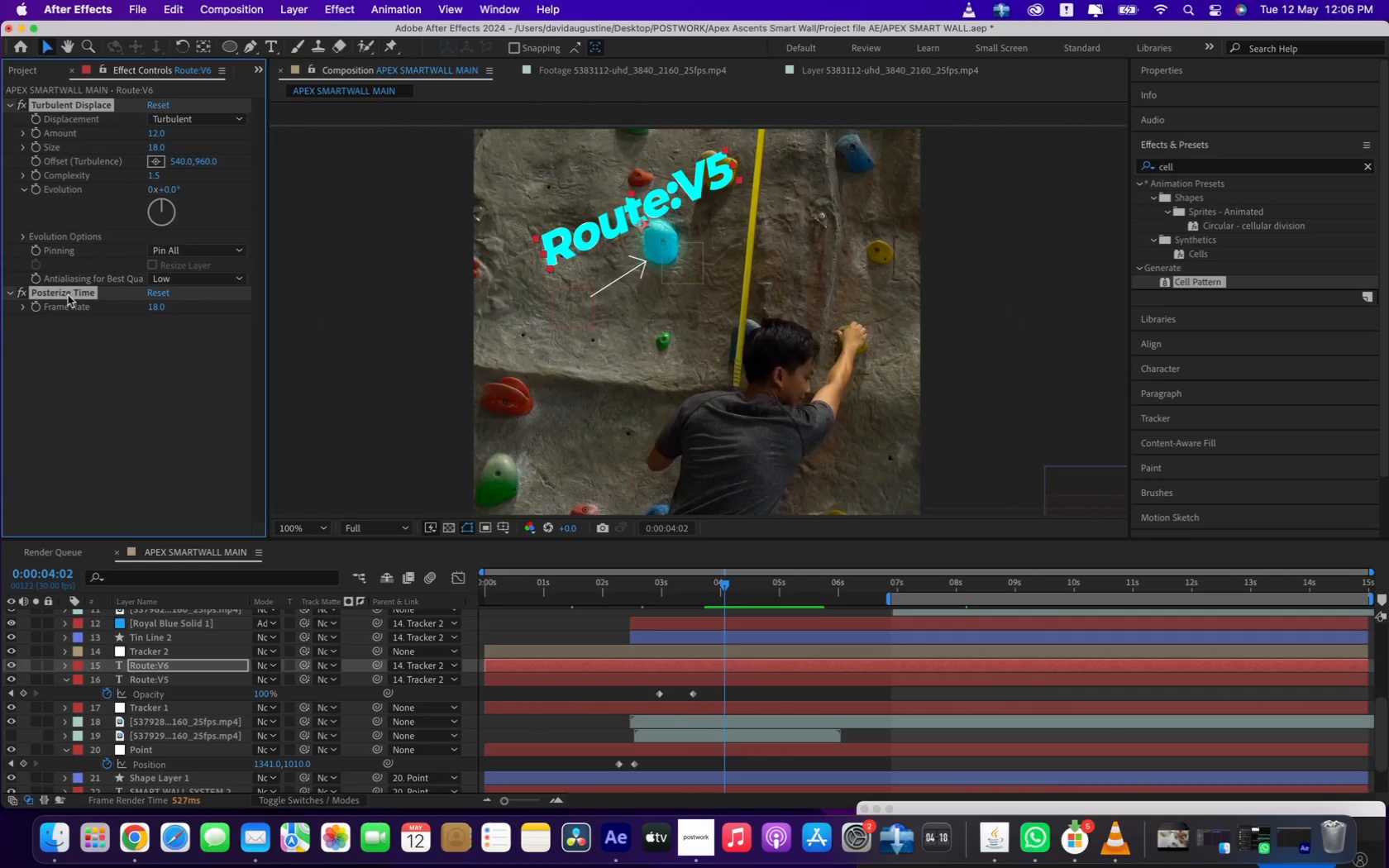 
key(Meta+C)
 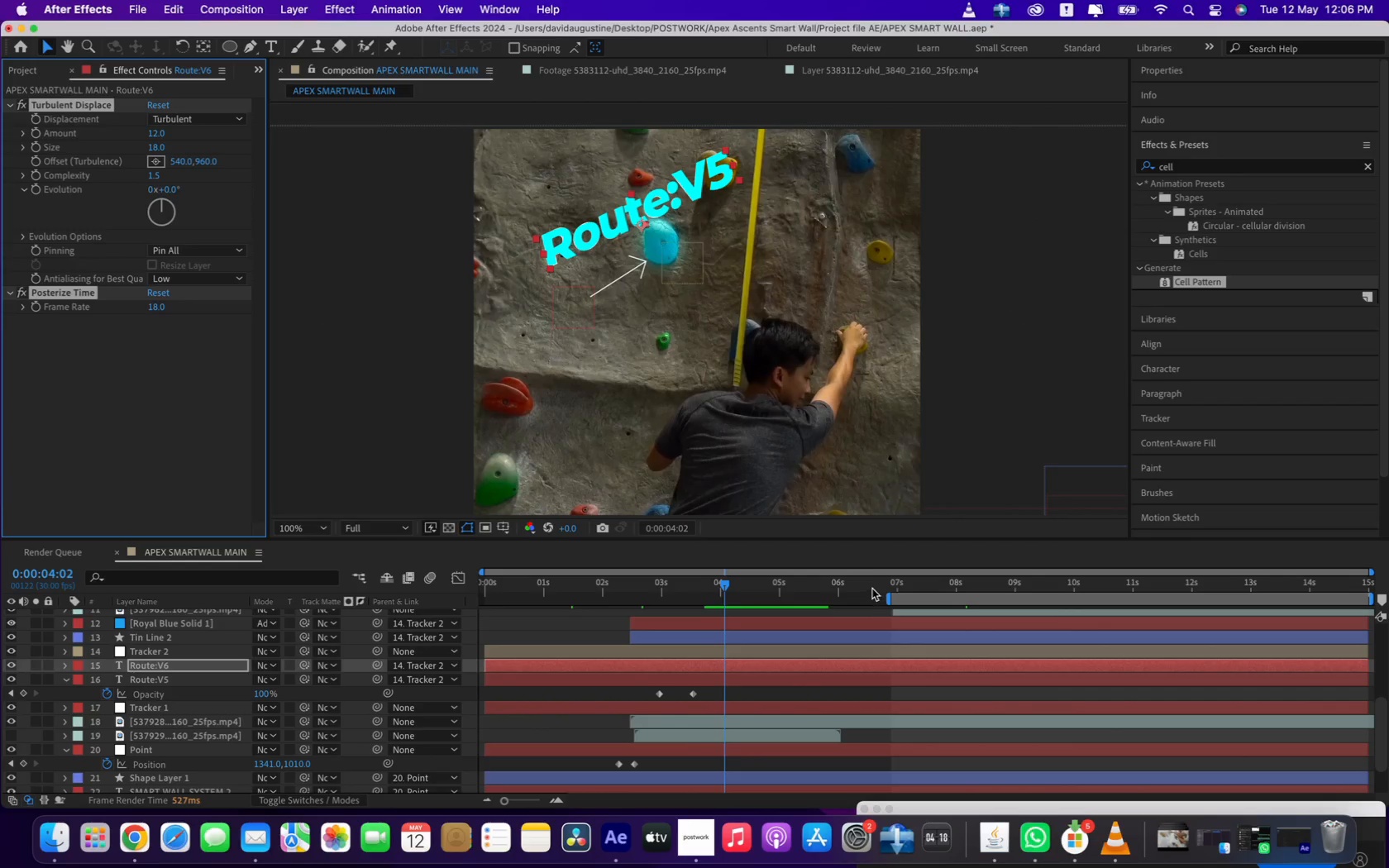 
left_click_drag(start_coordinate=[873, 584], to_coordinate=[907, 584])
 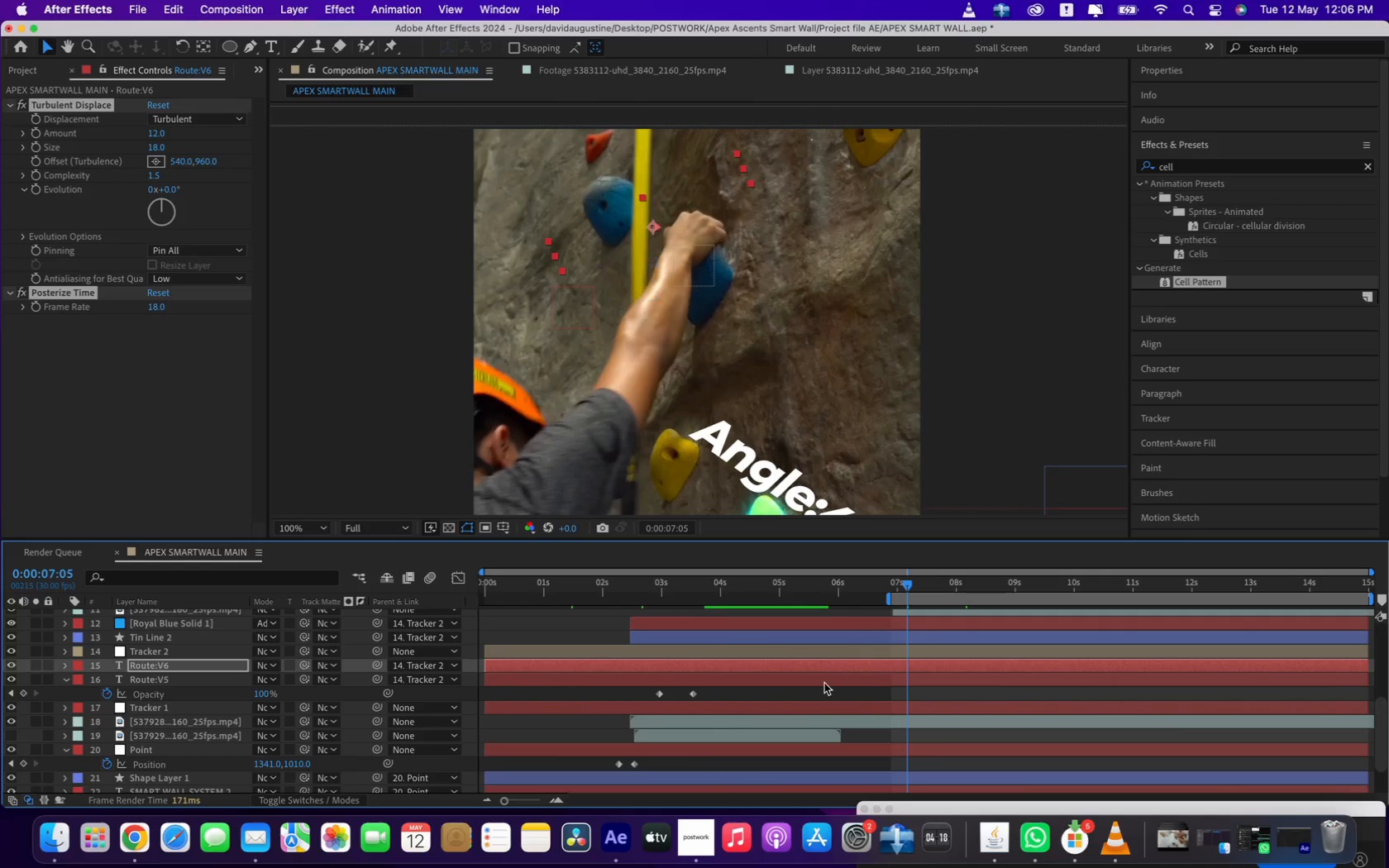 
scroll: coordinate [809, 688], scroll_direction: up, amount: 53.0
 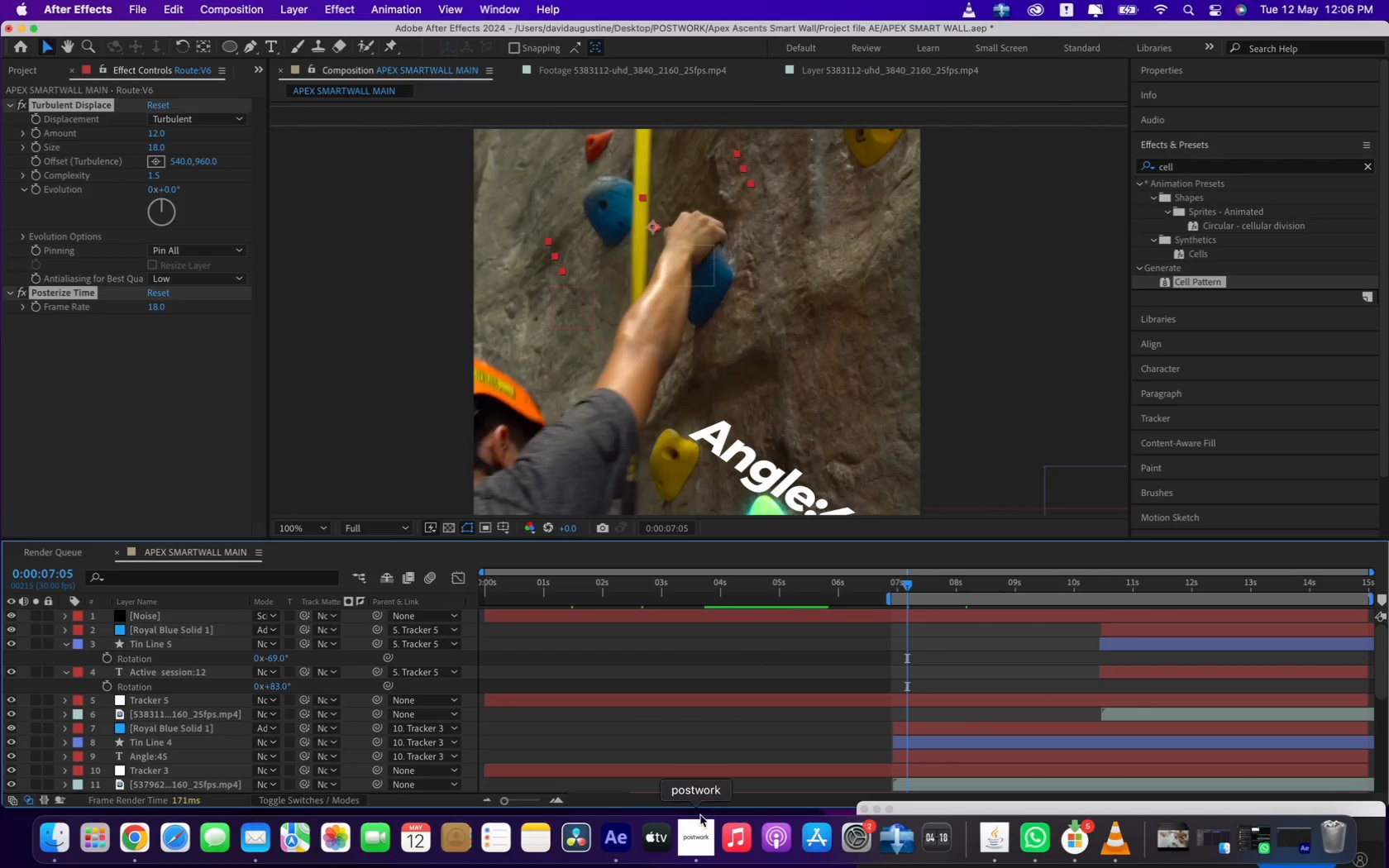 
left_click([699, 827])